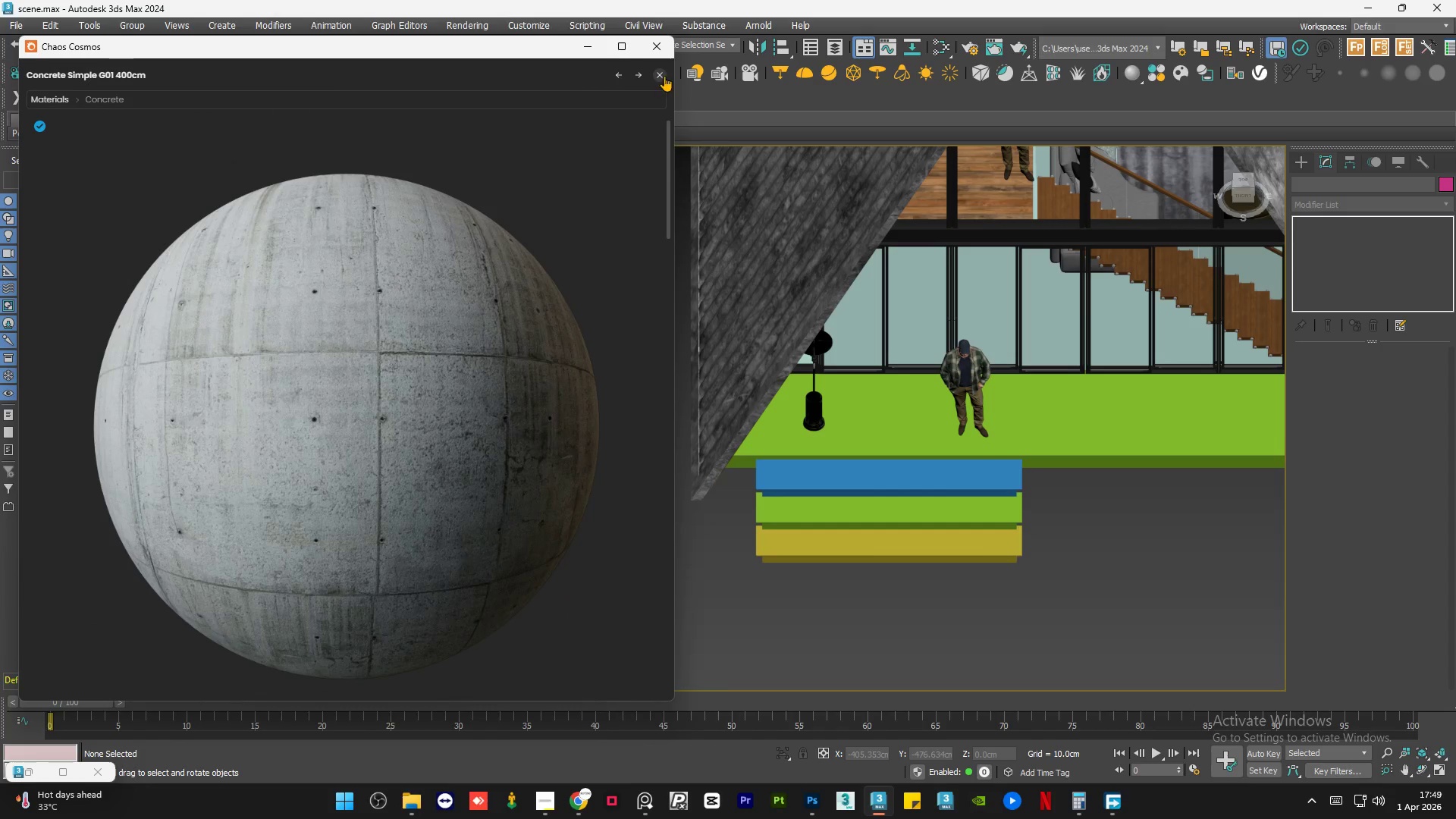 
left_click([662, 74])
 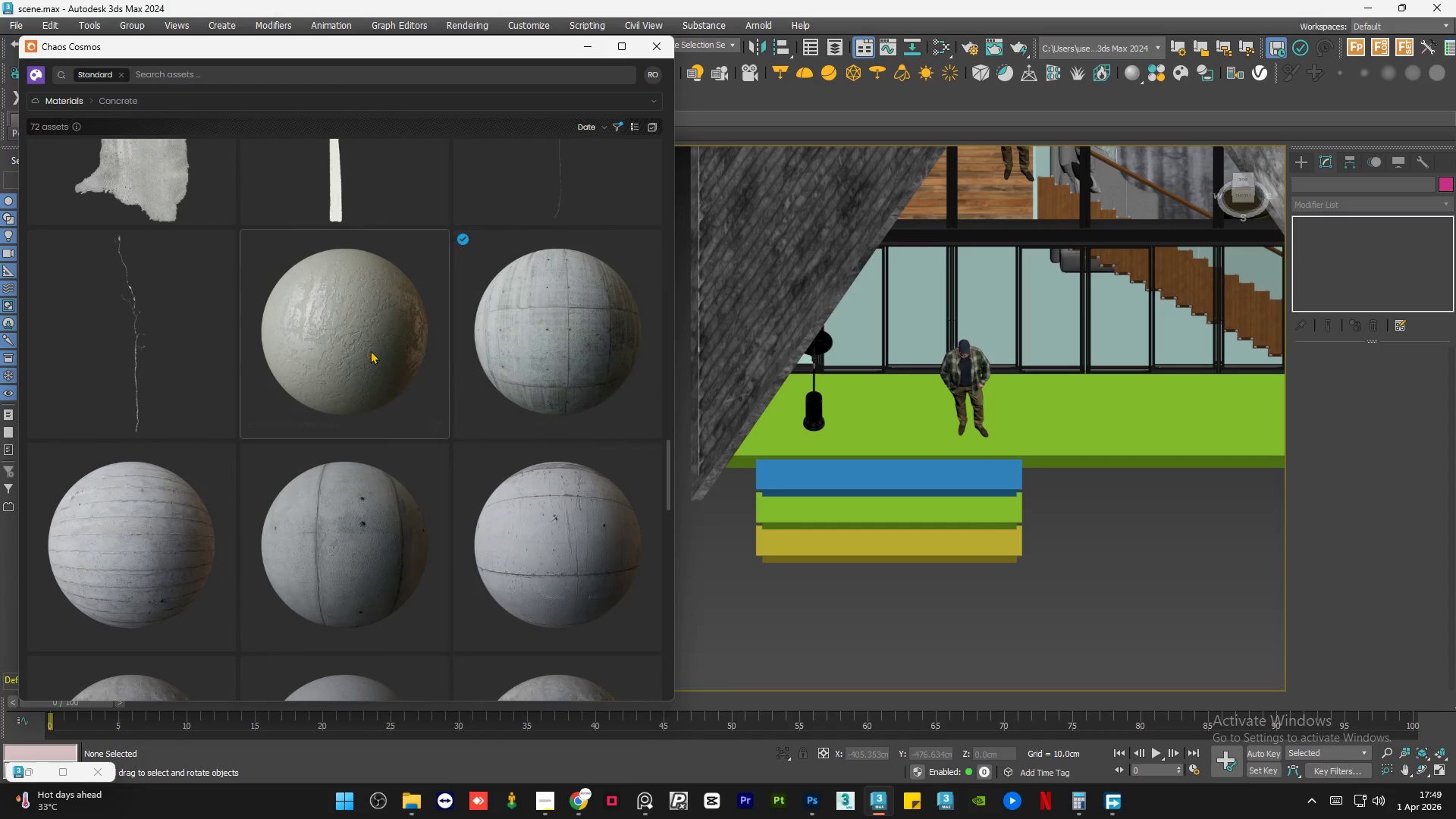 
scroll: coordinate [348, 360], scroll_direction: up, amount: 20.0
 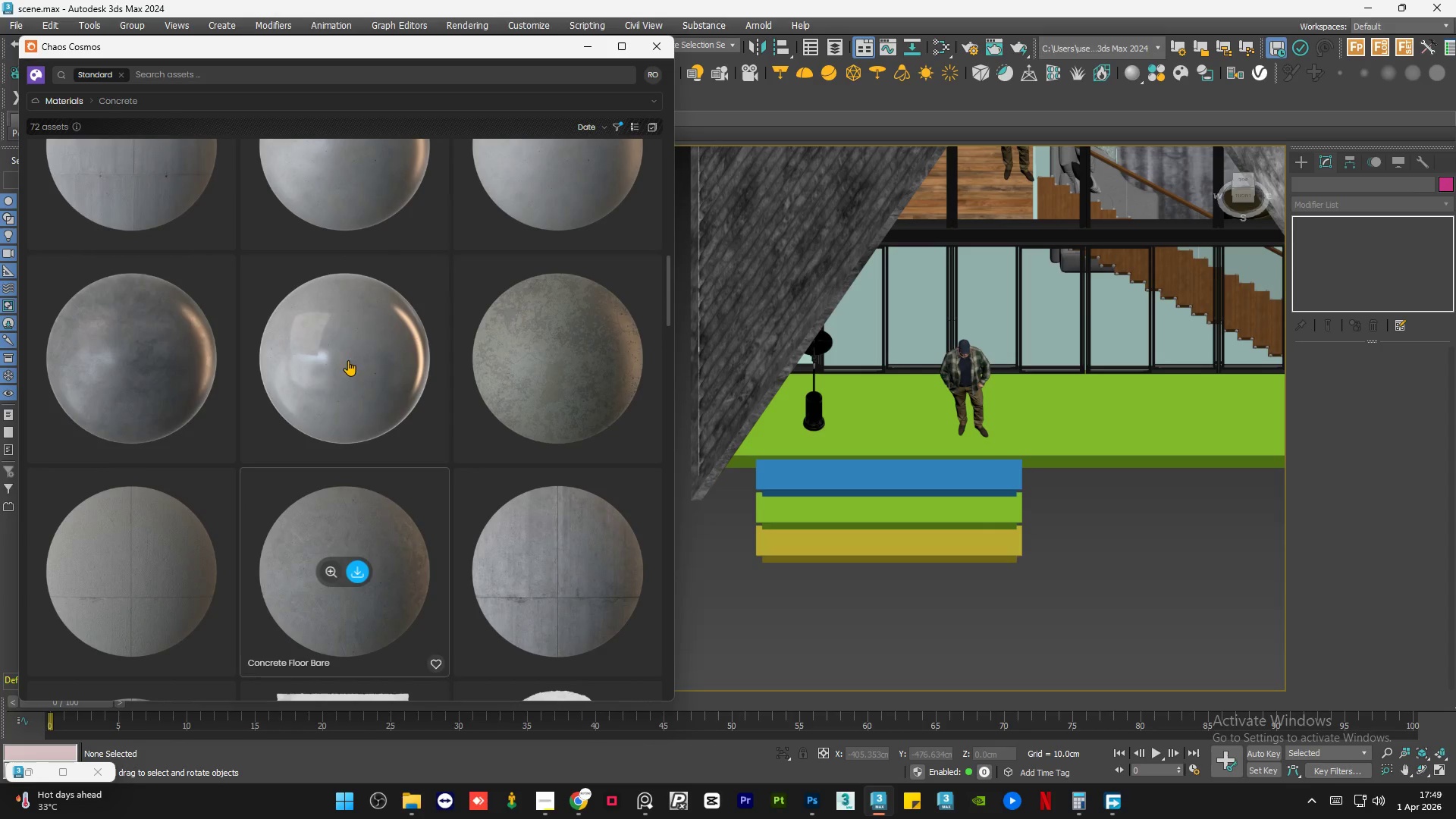 
scroll: coordinate [348, 362], scroll_direction: down, amount: 5.0
 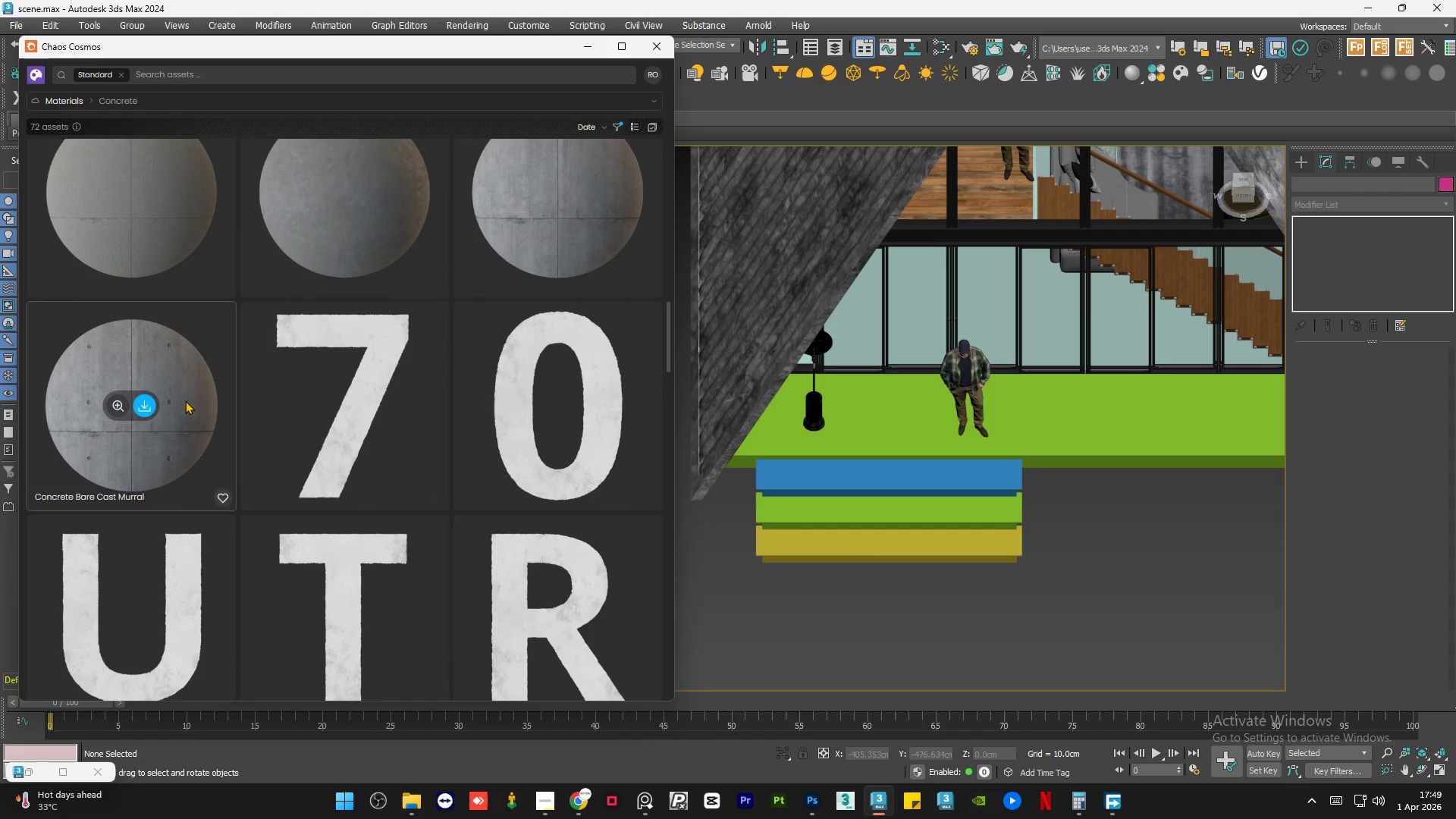 
scroll: coordinate [342, 410], scroll_direction: up, amount: 16.0
 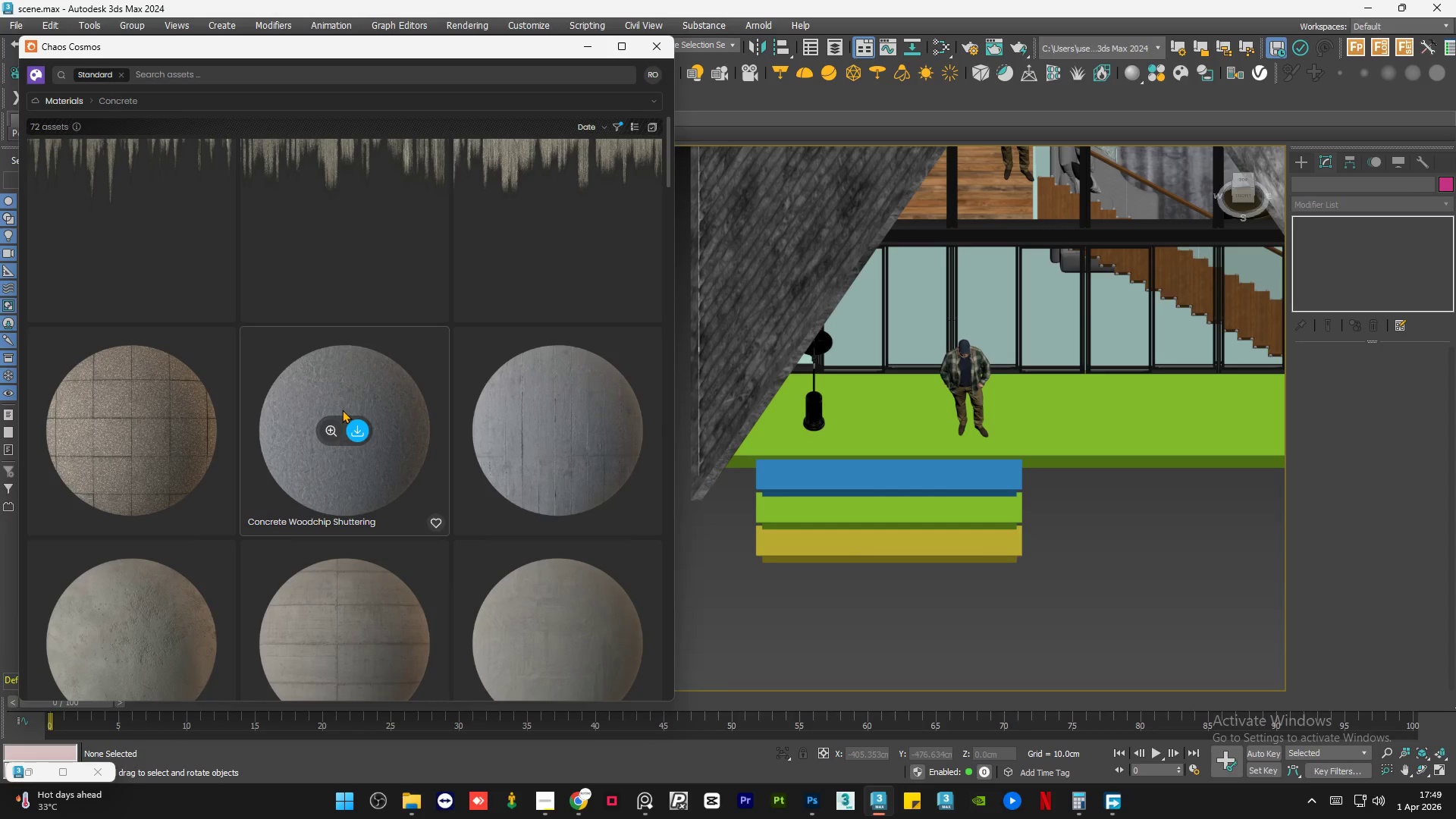 
scroll: coordinate [342, 410], scroll_direction: up, amount: 12.0
 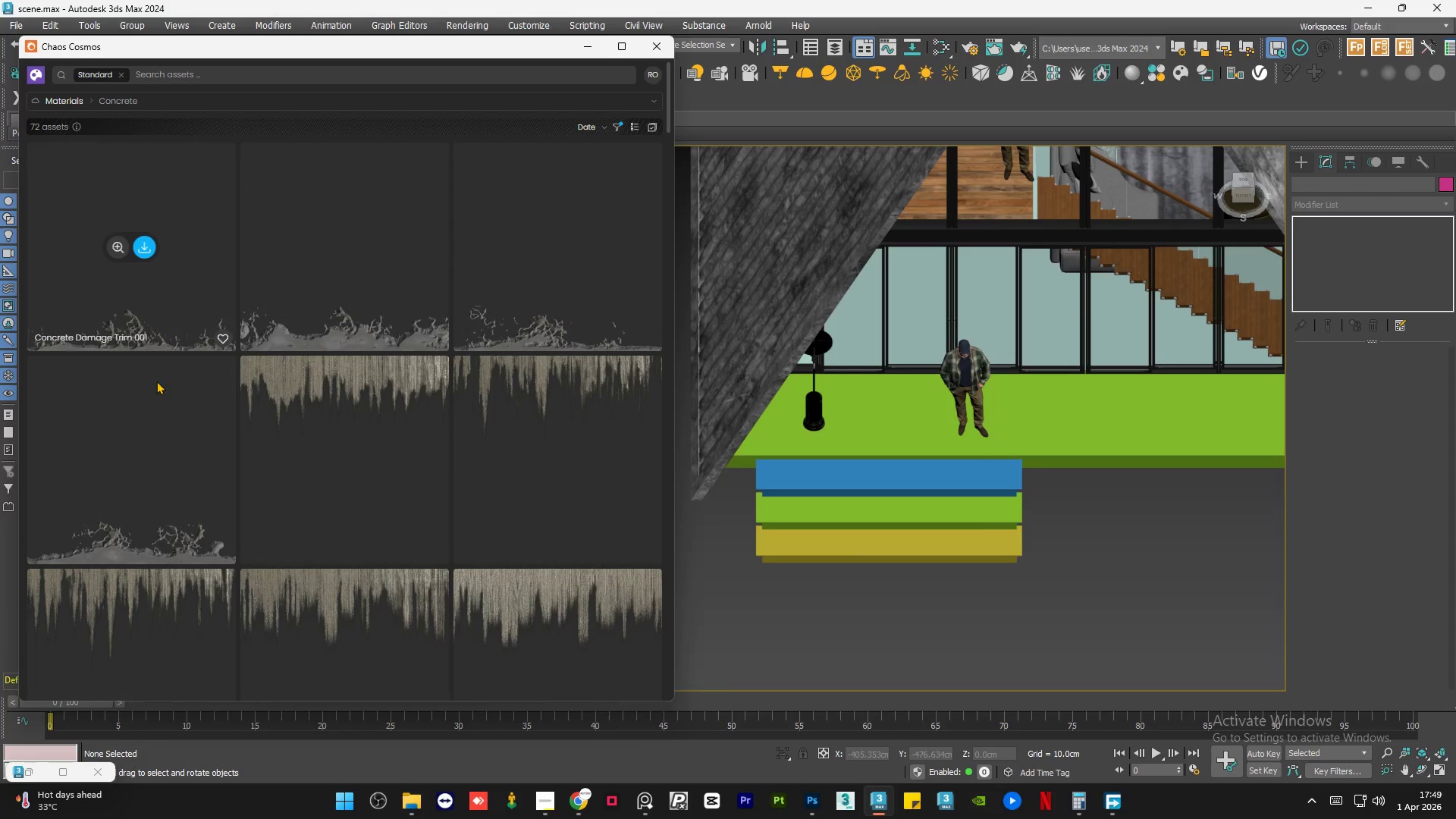 
scroll: coordinate [155, 382], scroll_direction: down, amount: 8.0
 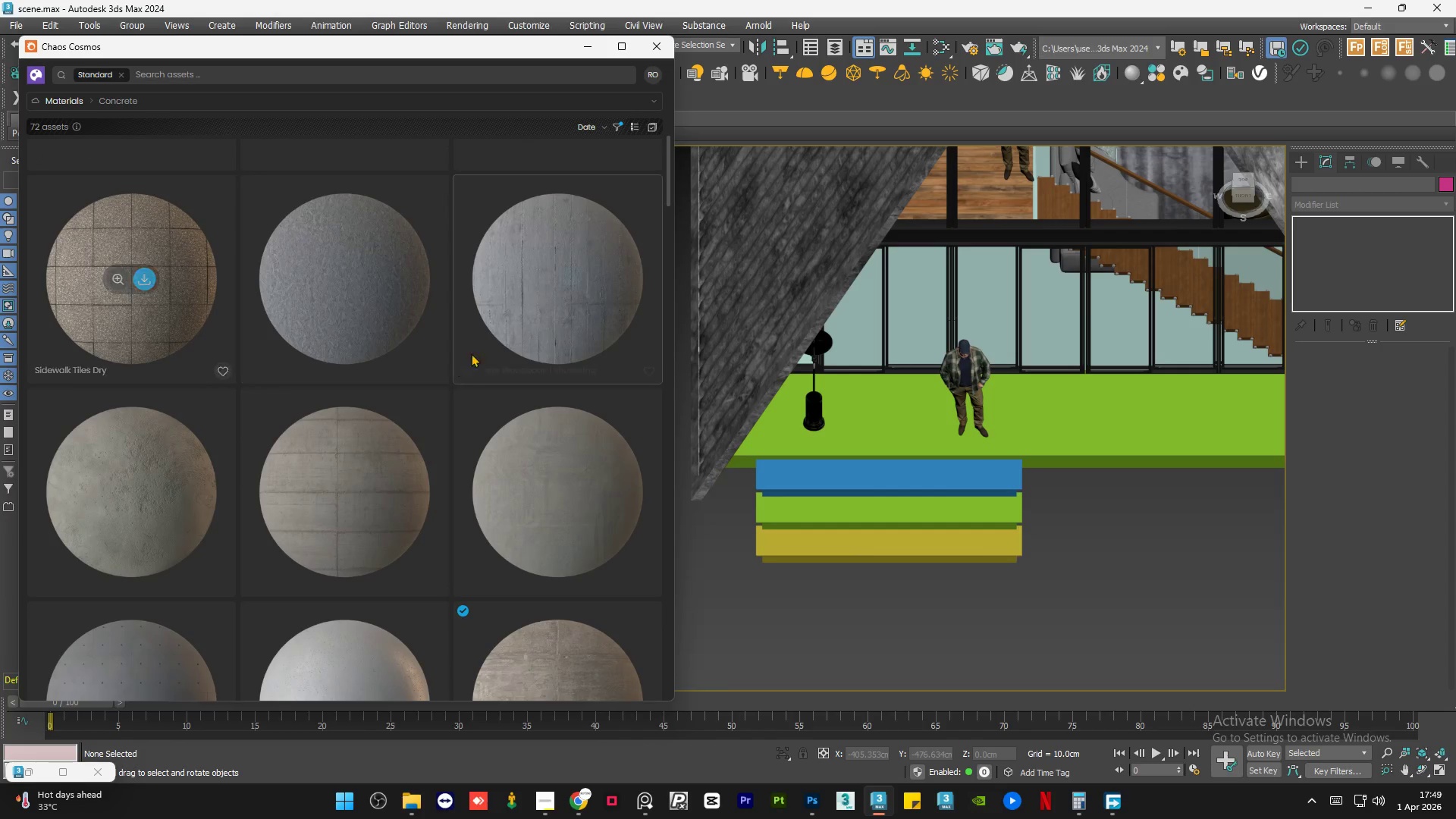 
mouse_move([538, 310])
 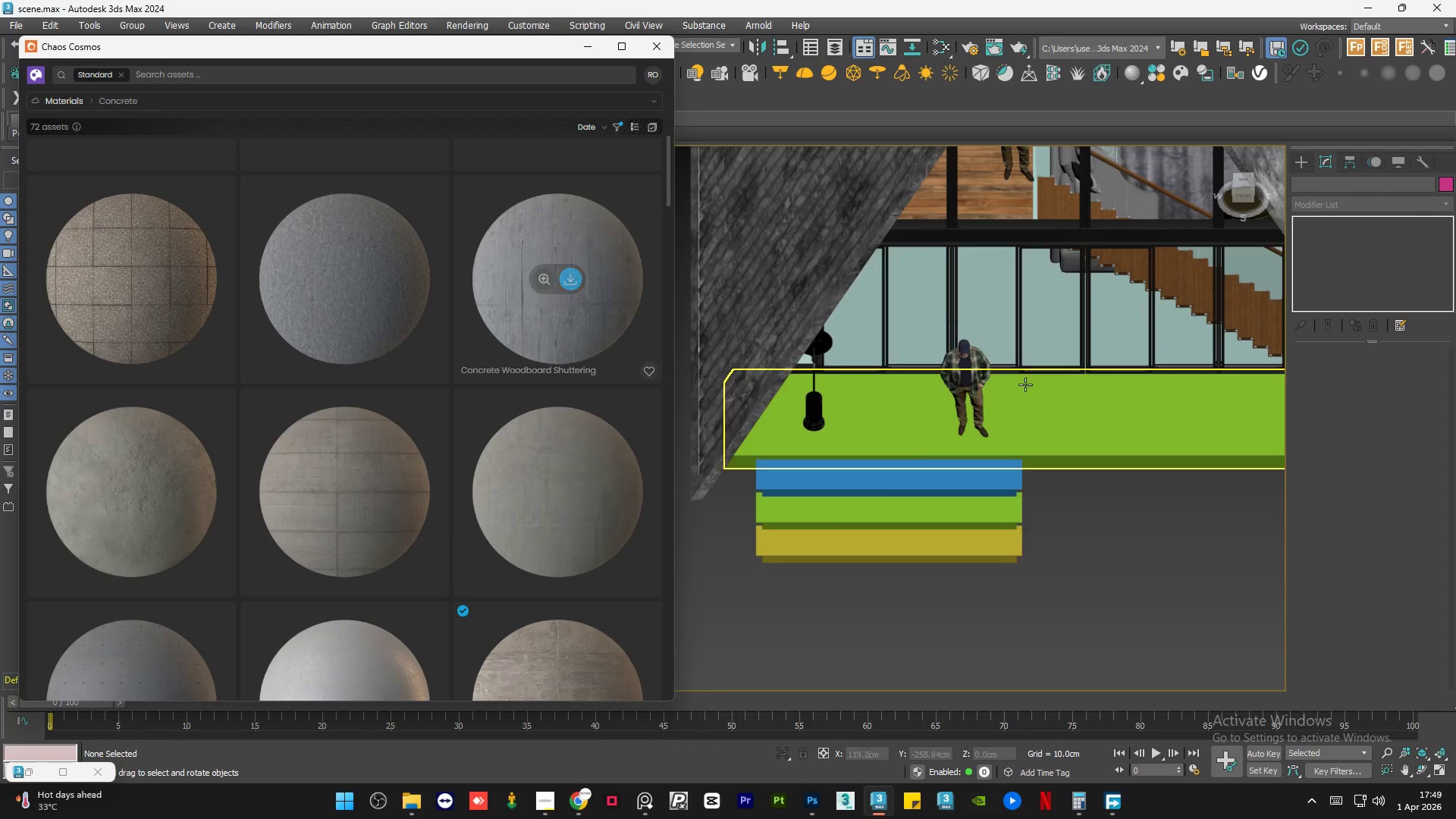 
hold_key(key=AltLeft, duration=1.09)
 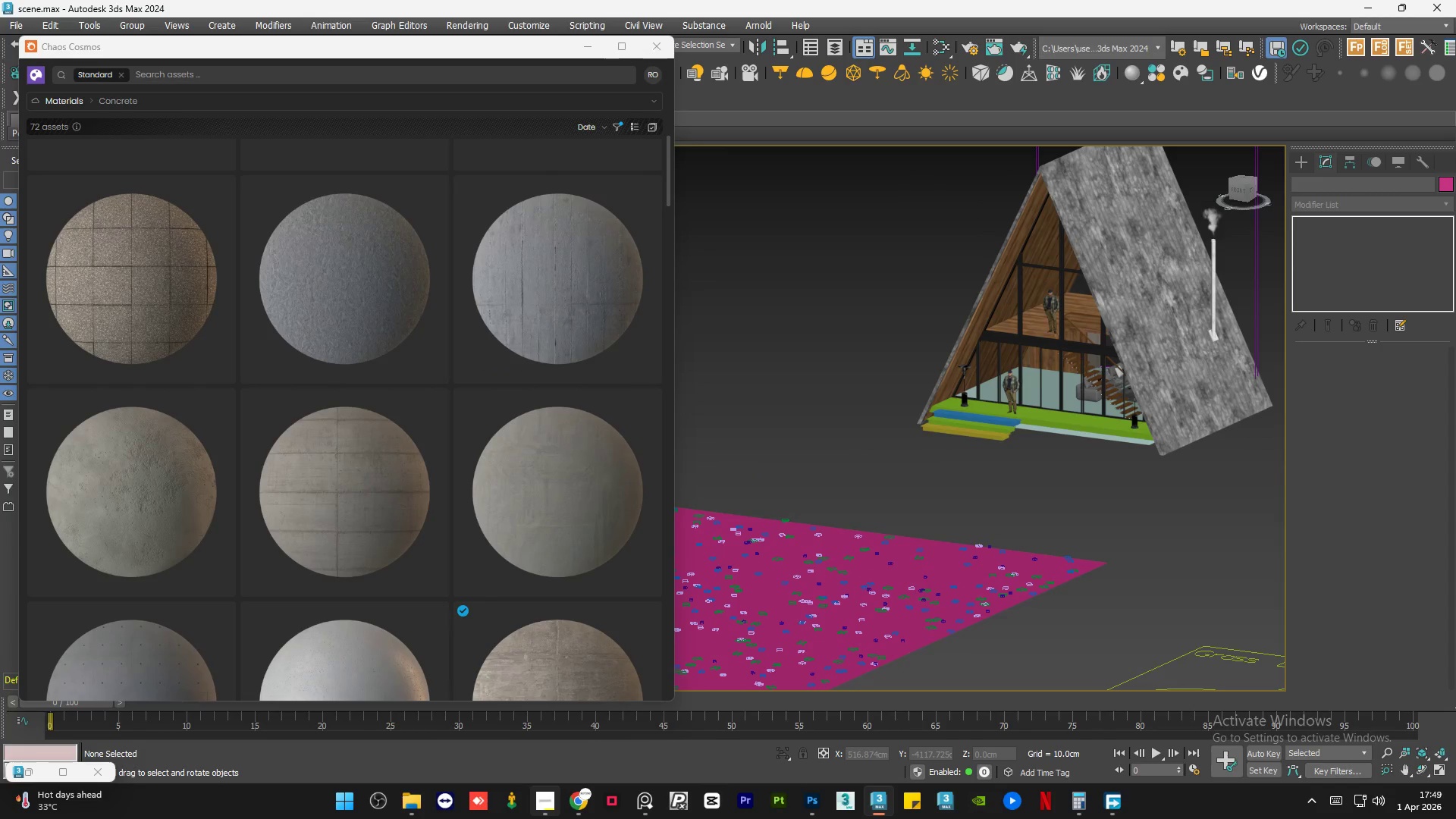 
scroll: coordinate [1015, 406], scroll_direction: down, amount: 3.0
 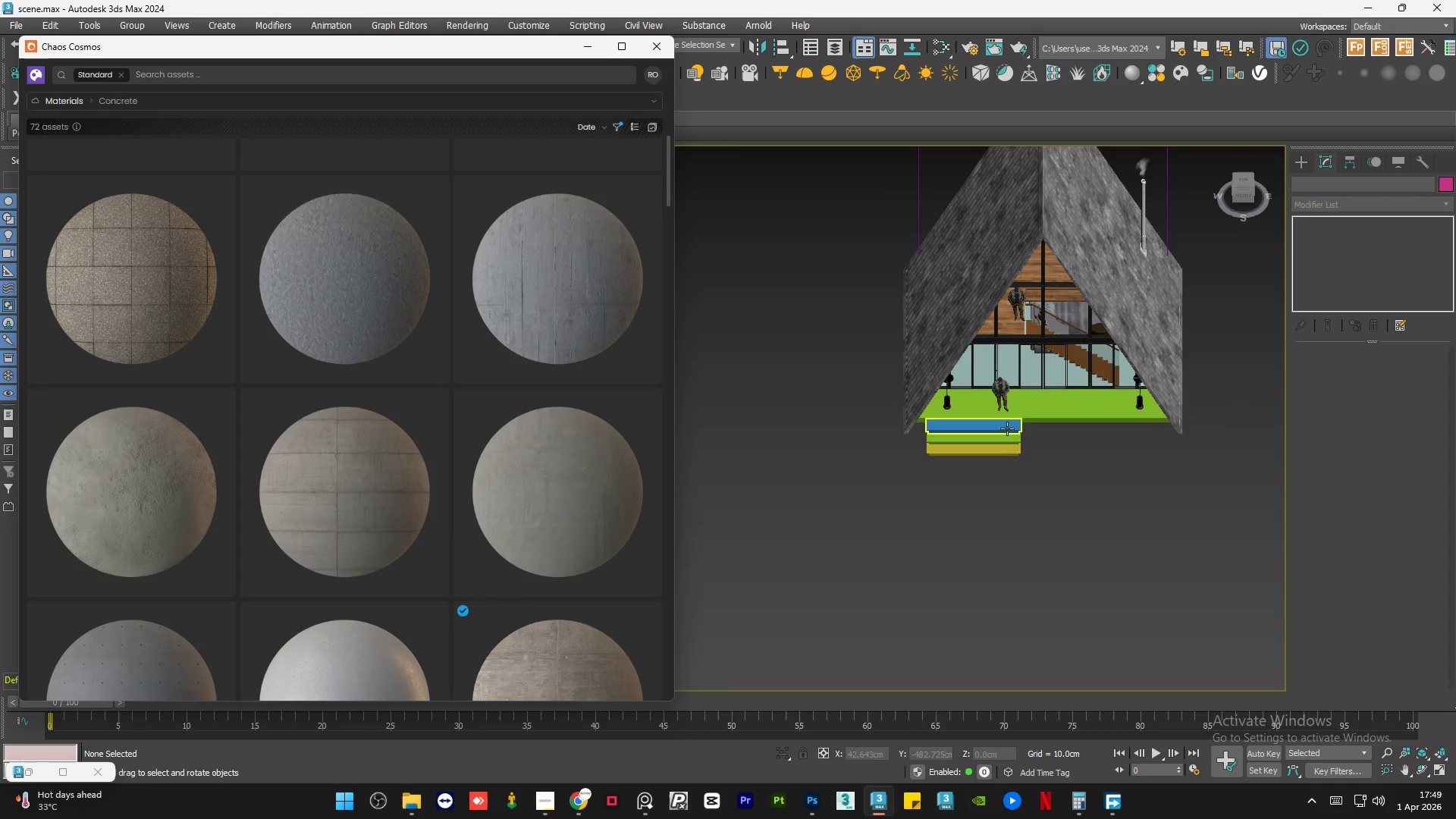 
left_click([554, 814])